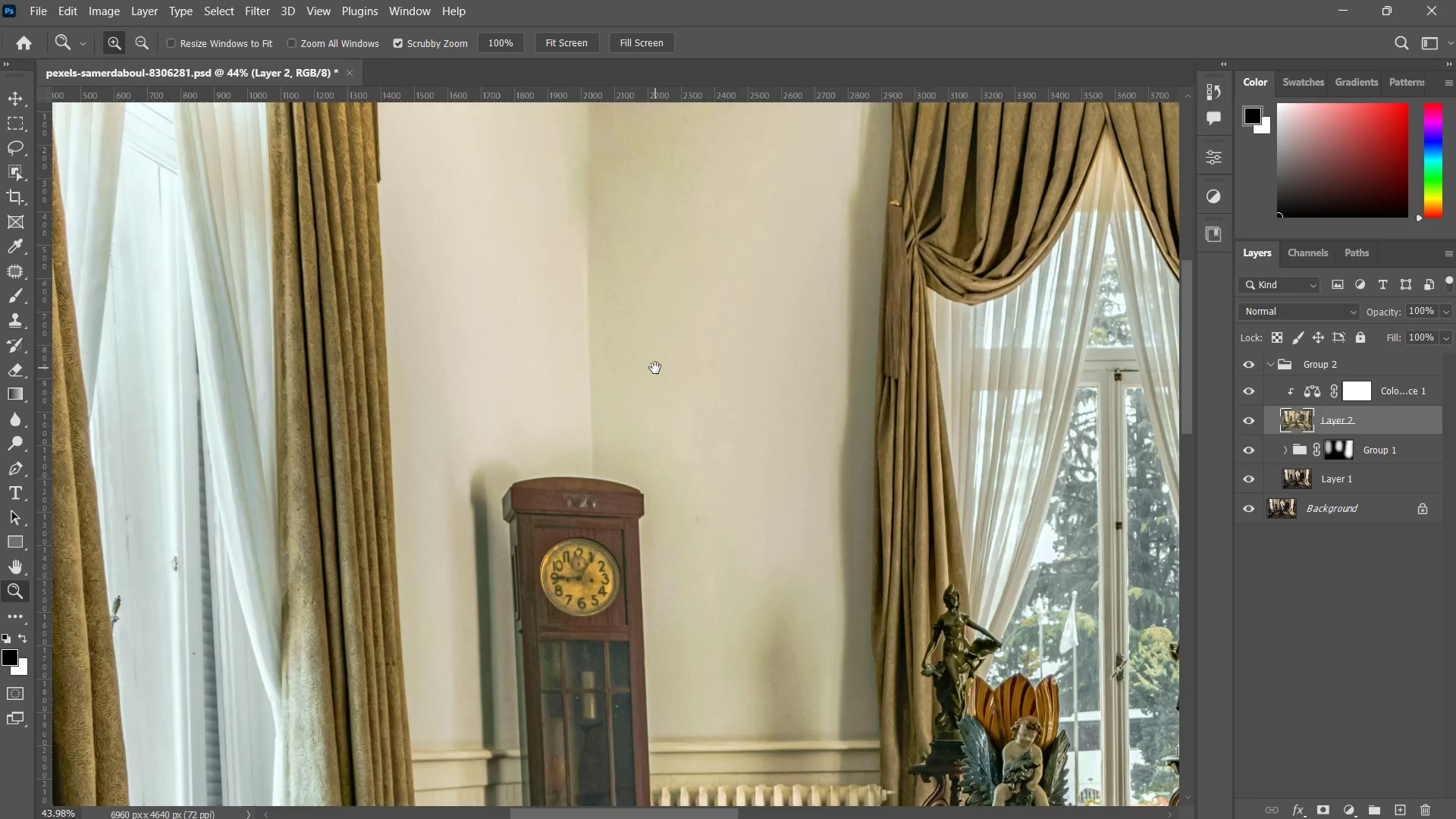 
left_click_drag(start_coordinate=[655, 368], to_coordinate=[655, 420])
 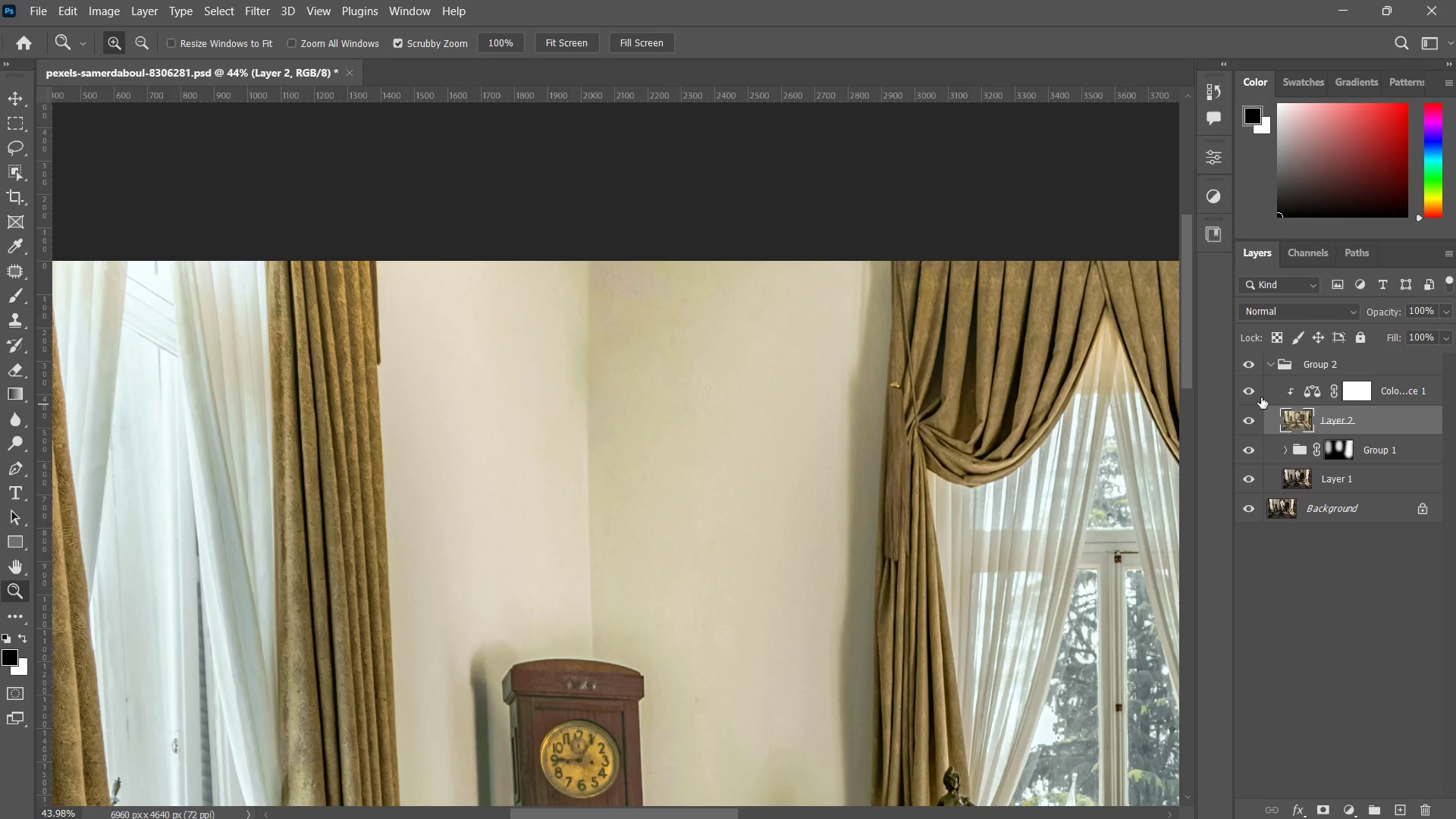 
left_click([1245, 392])
 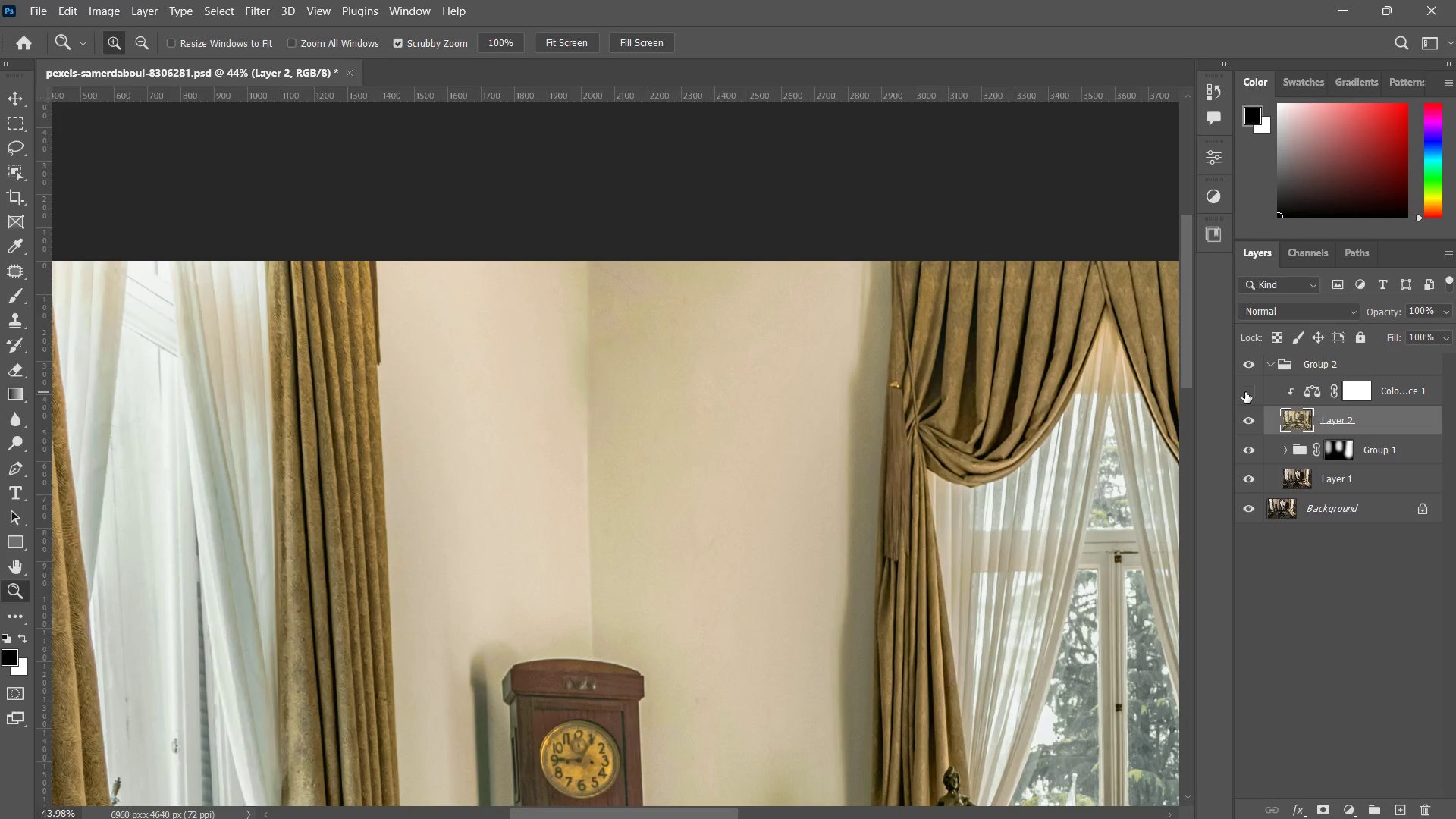 
left_click([1245, 392])
 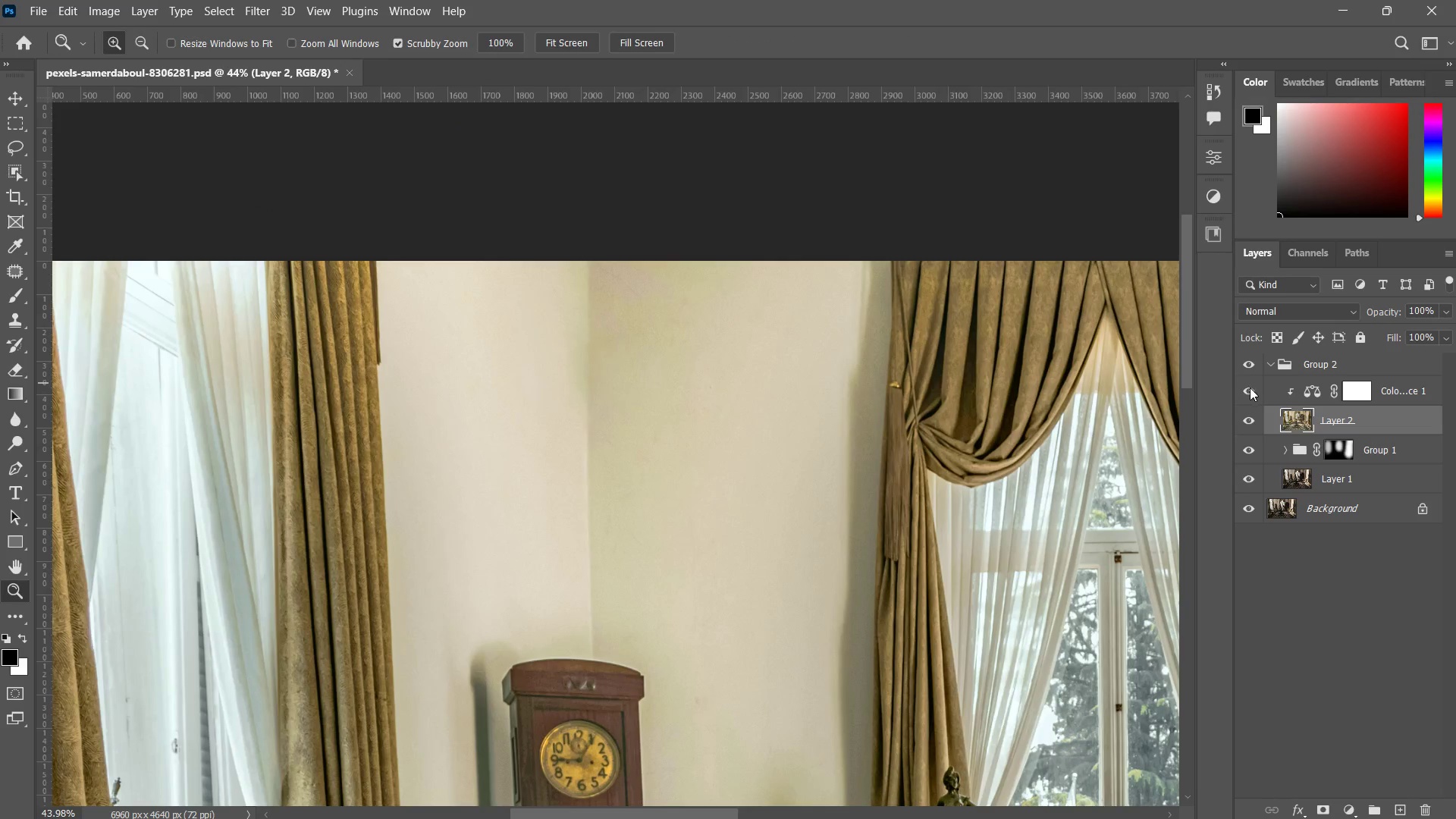 
key(Alt+AltLeft)
 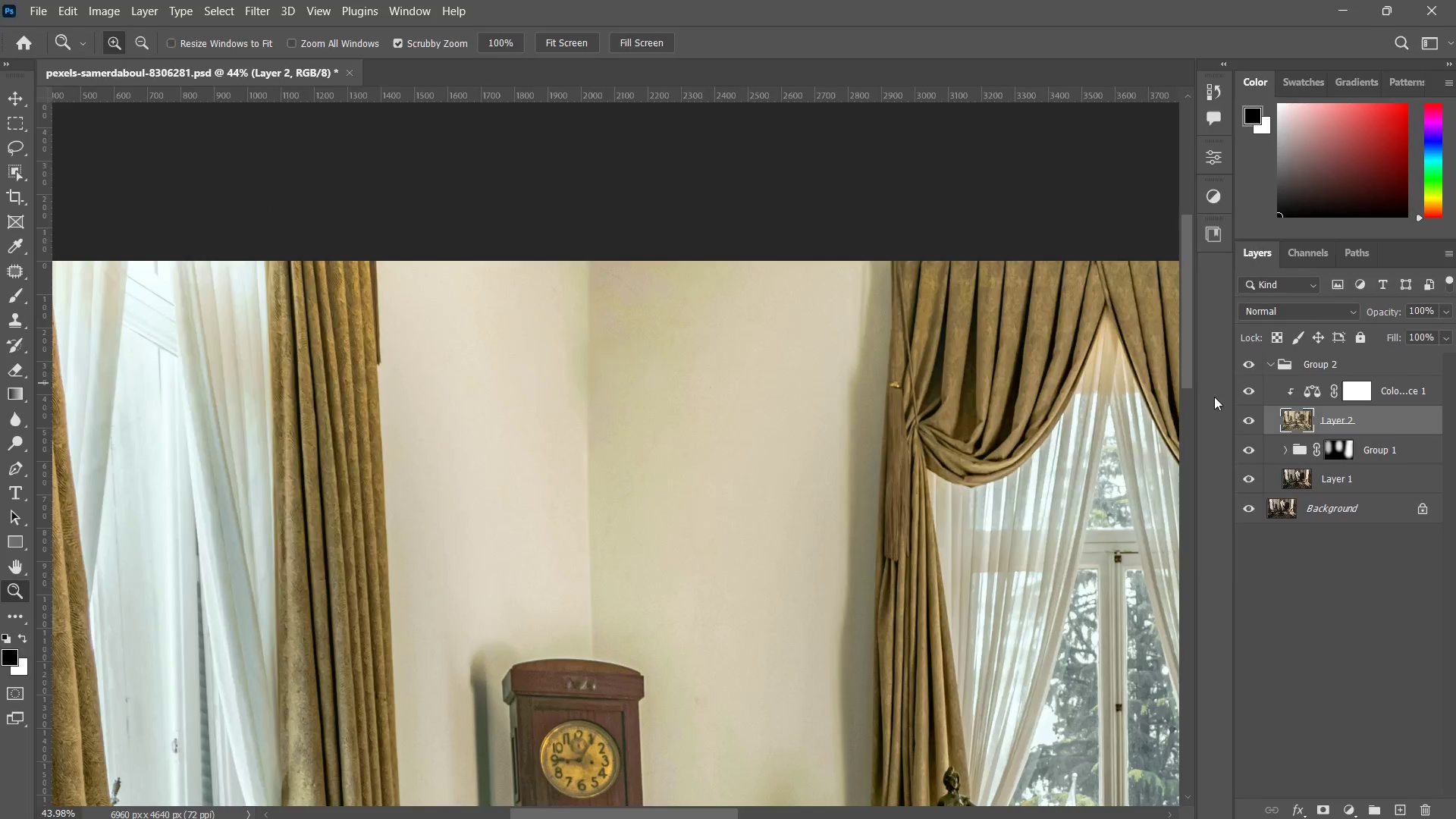 
key(Alt+Tab)